 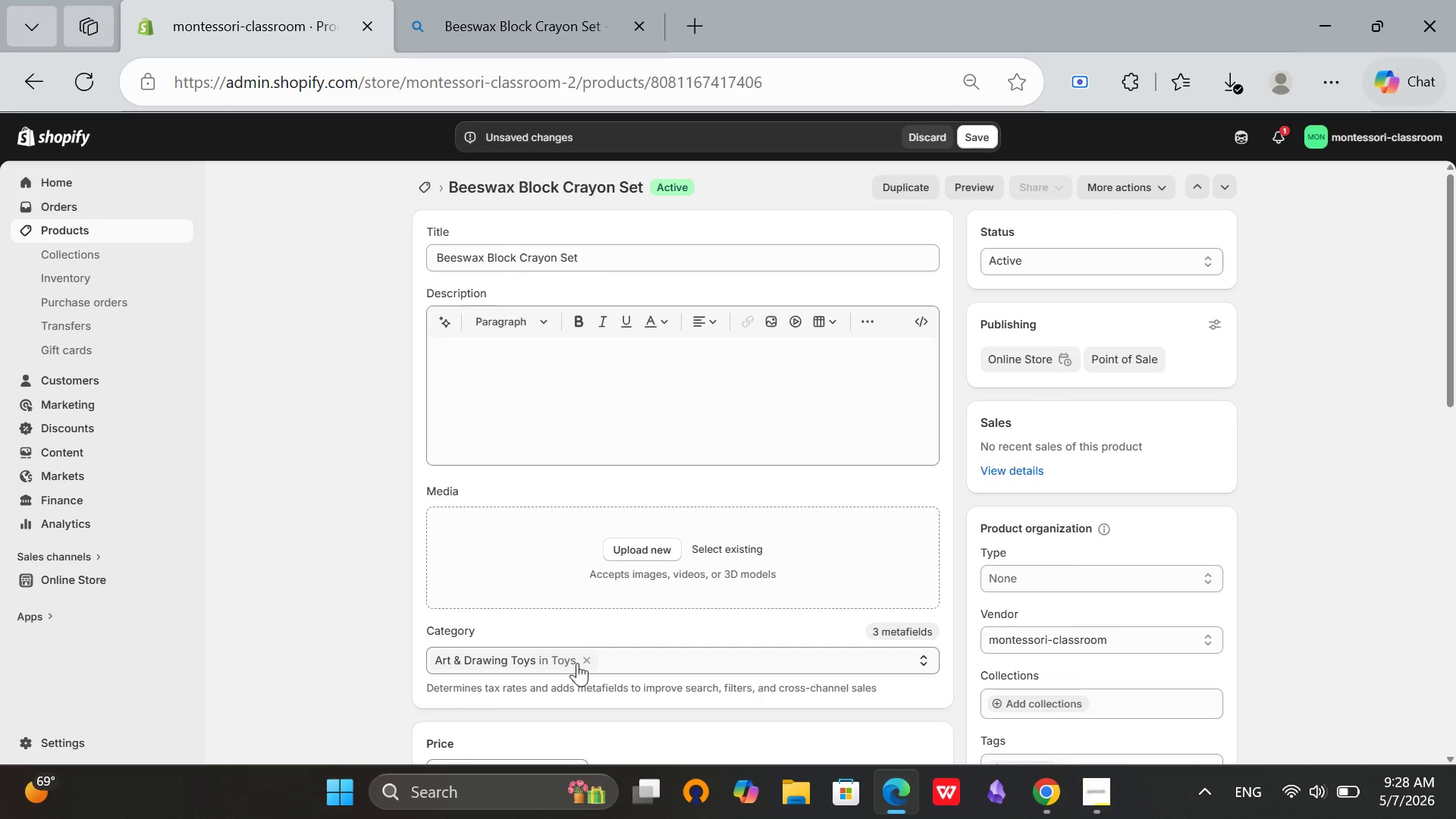 
left_click([977, 140])
 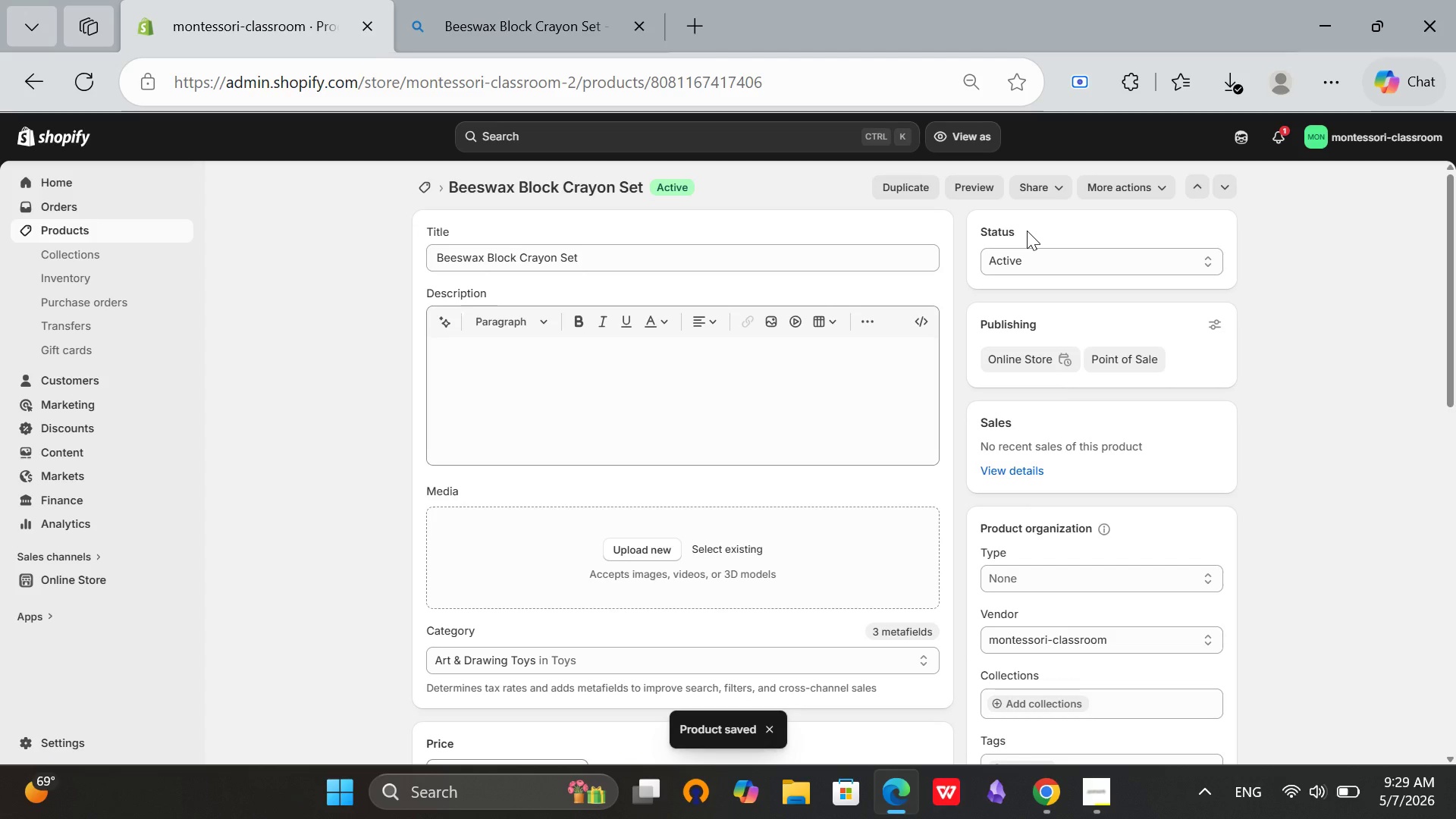 
wait(11.8)
 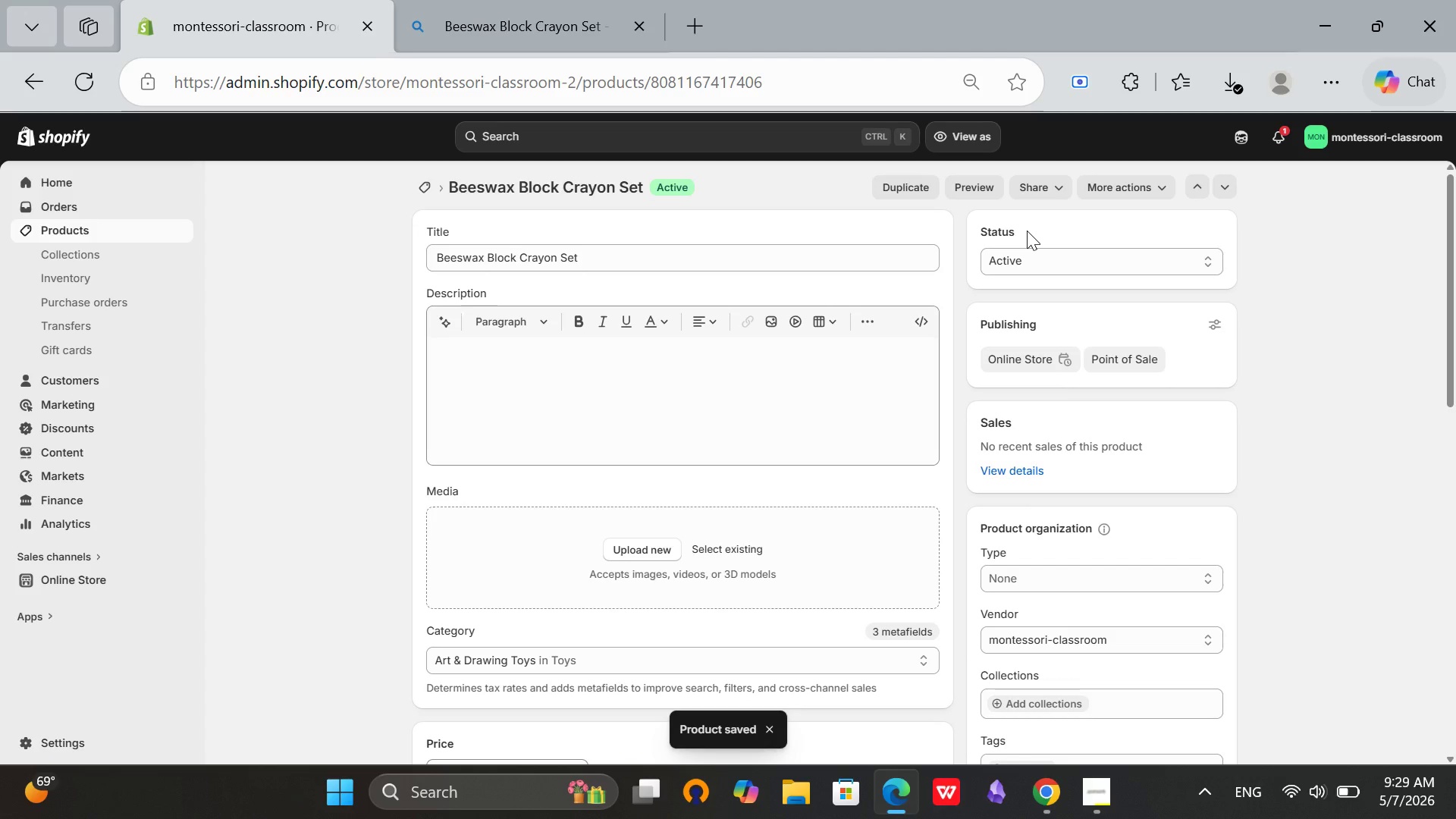 
left_click([1293, 791])
 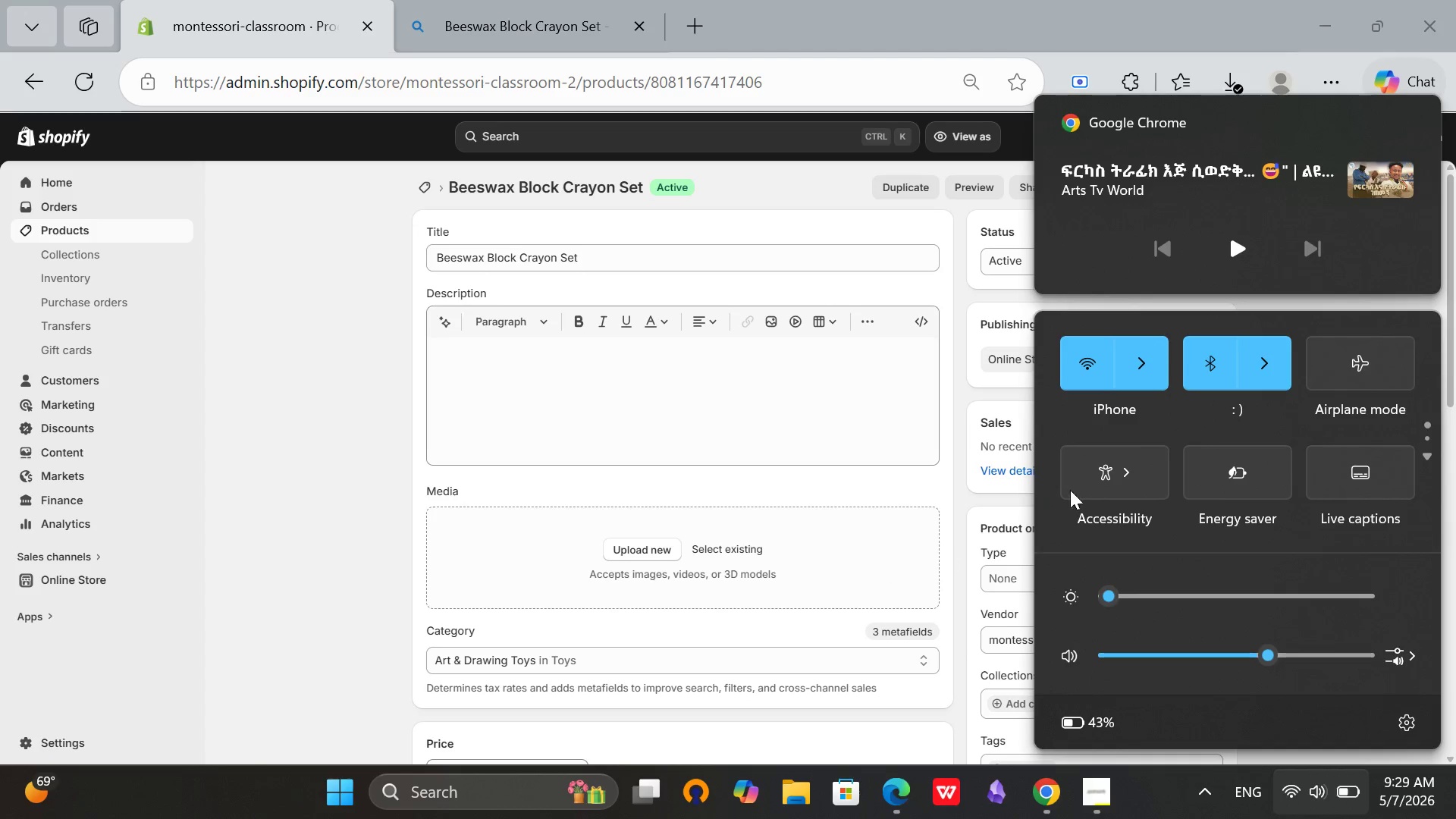 
left_click([1241, 253])
 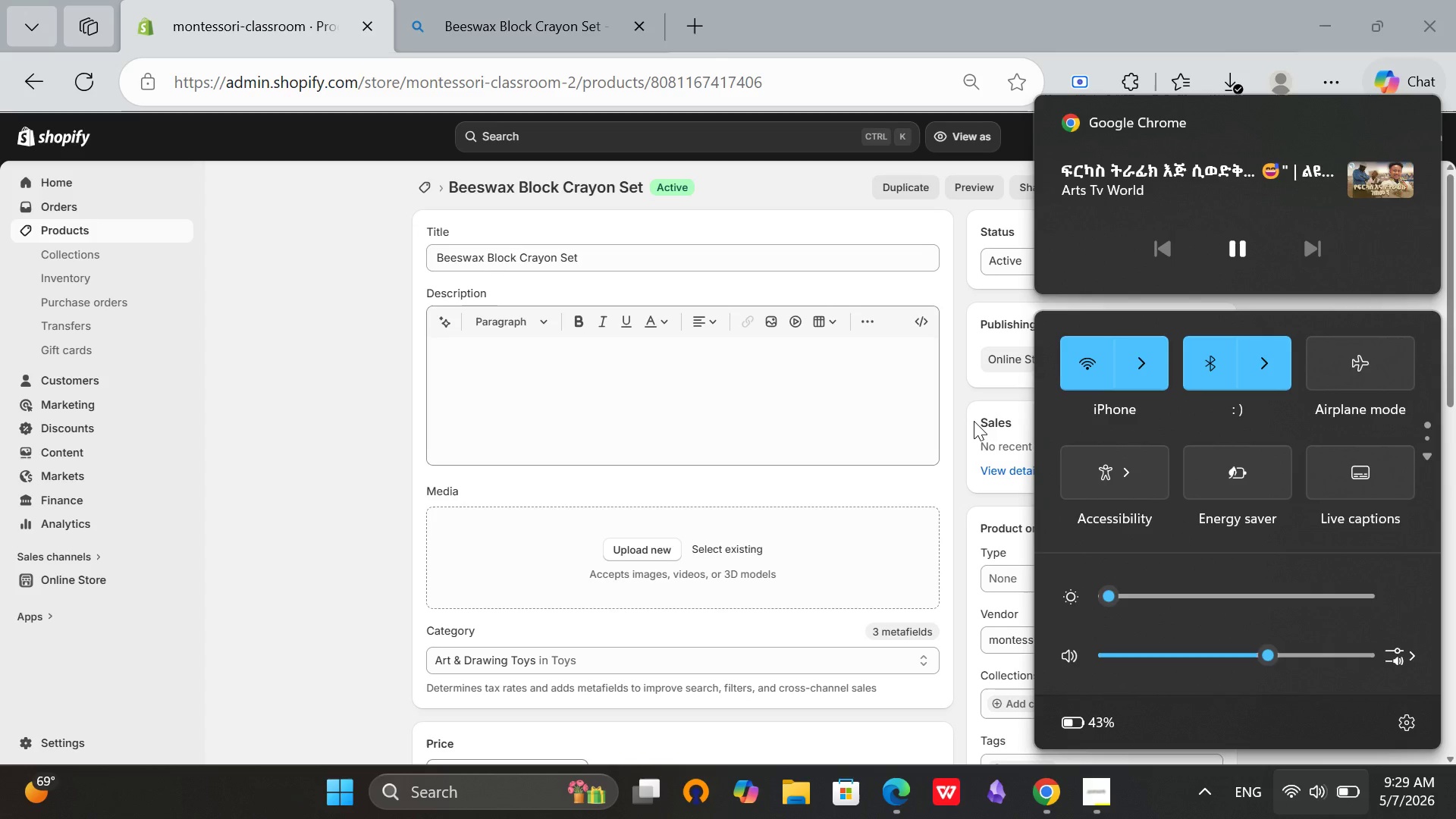 
key(VolumeUp)
 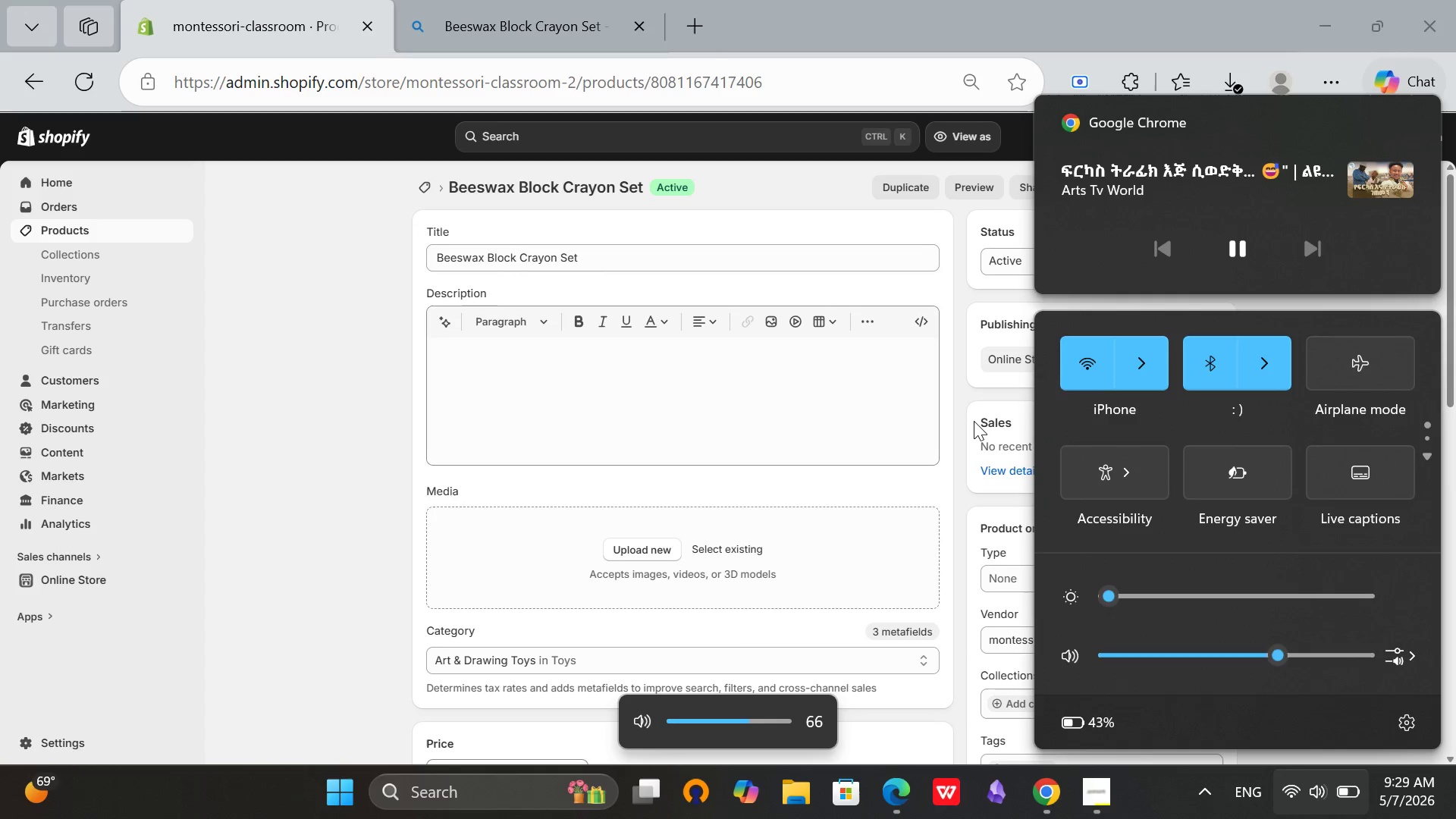 
key(VolumeUp)
 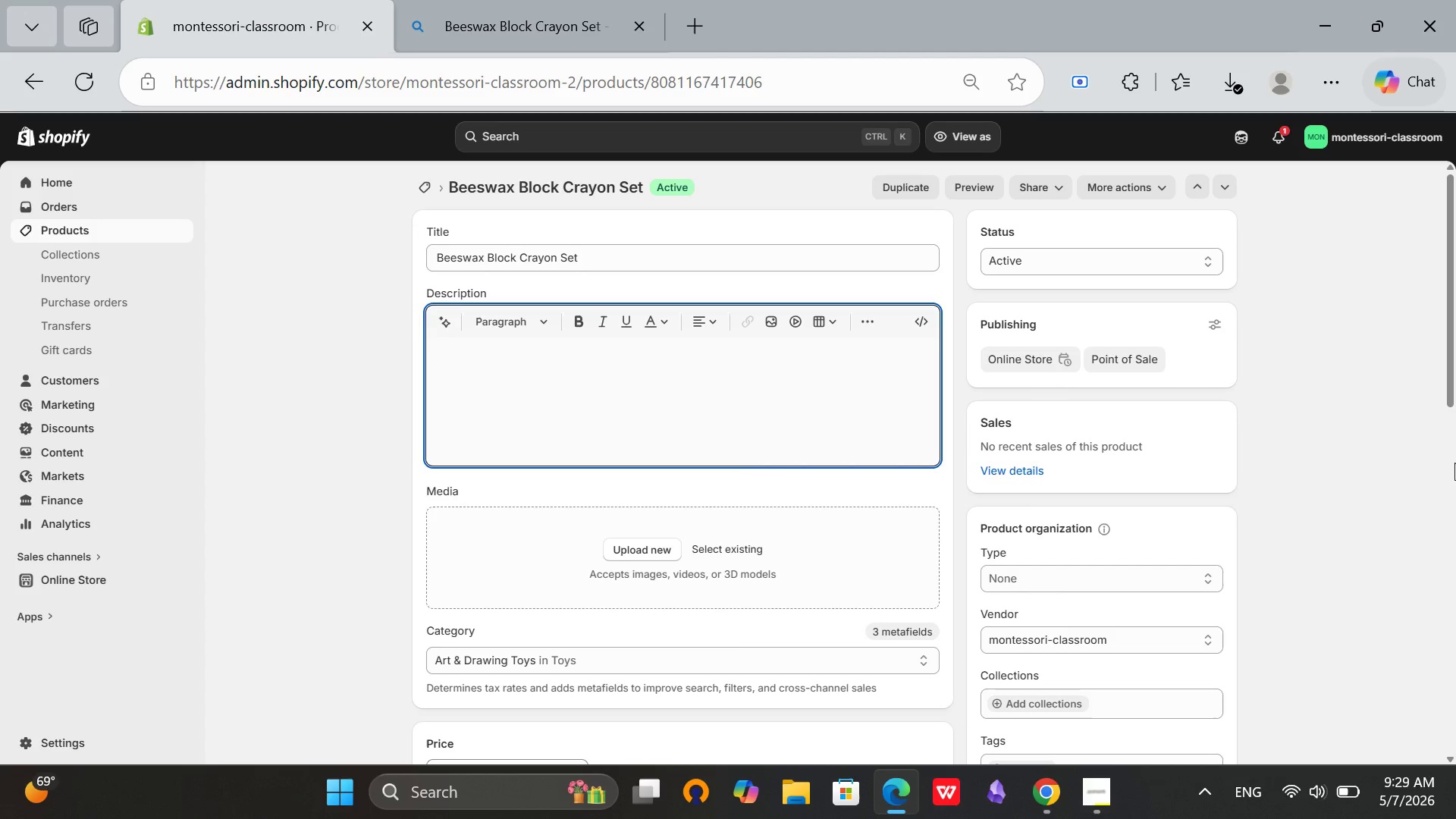 
wait(27.89)
 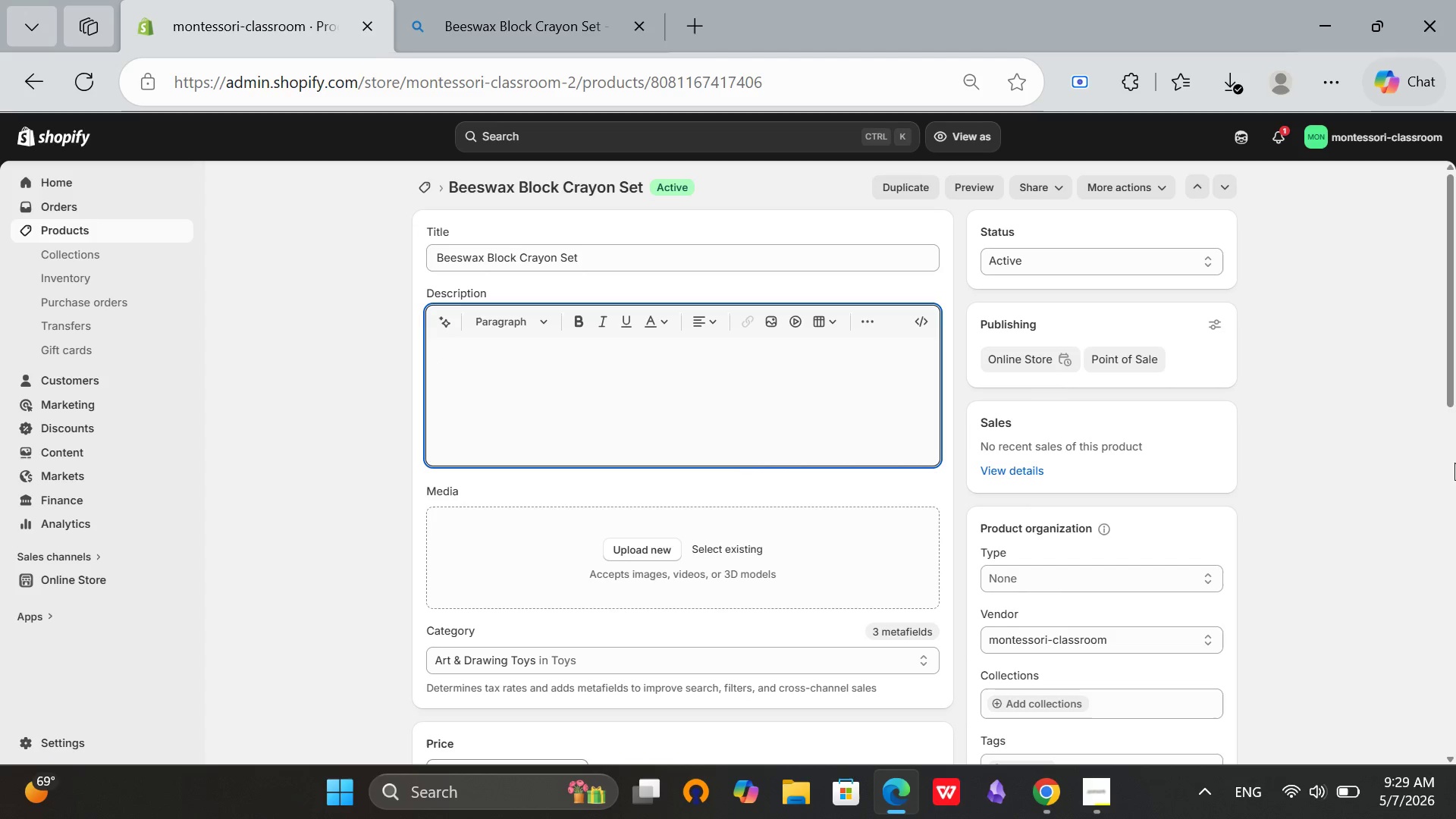 
left_click([1136, 375])
 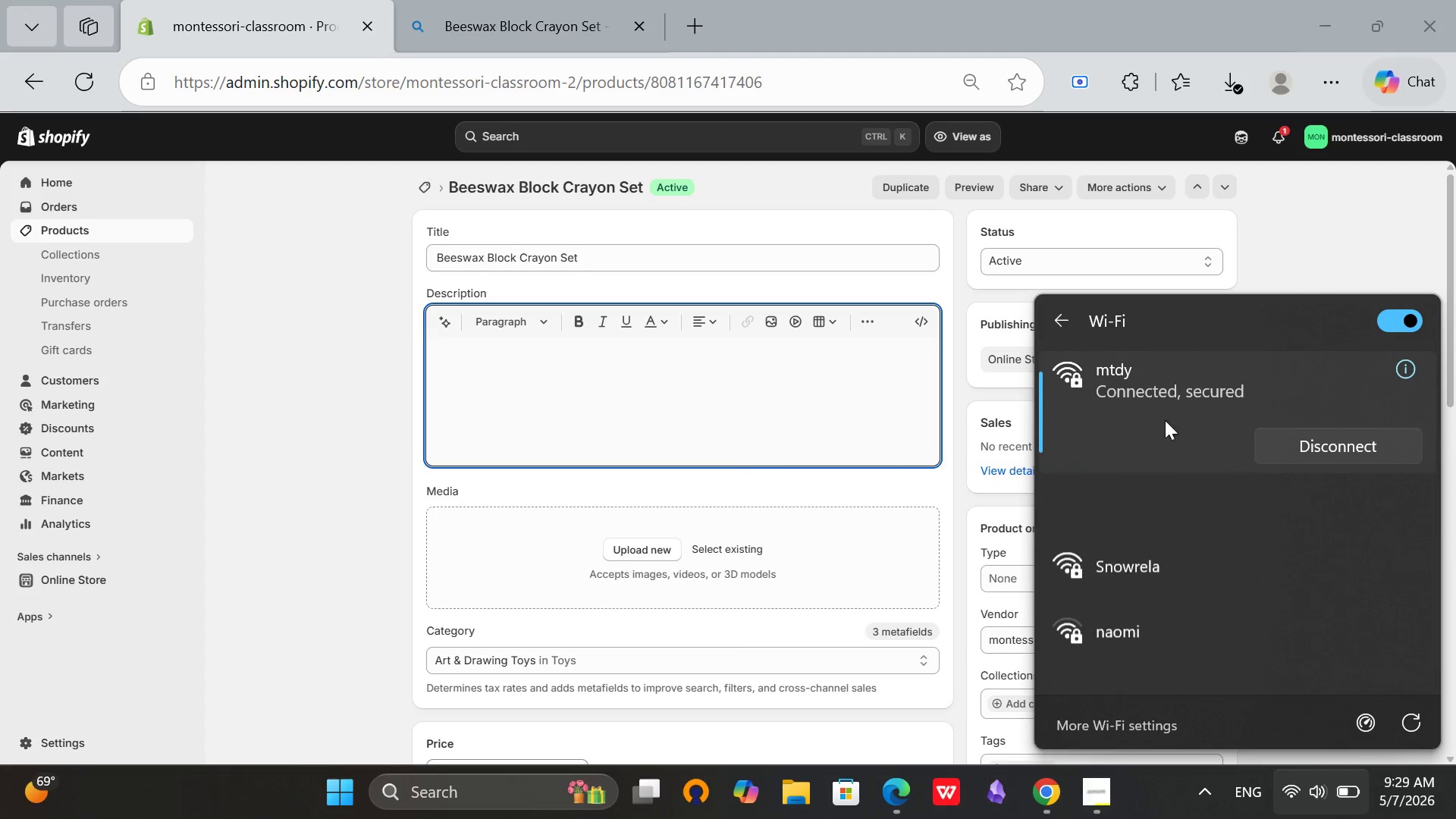 
left_click([1152, 495])
 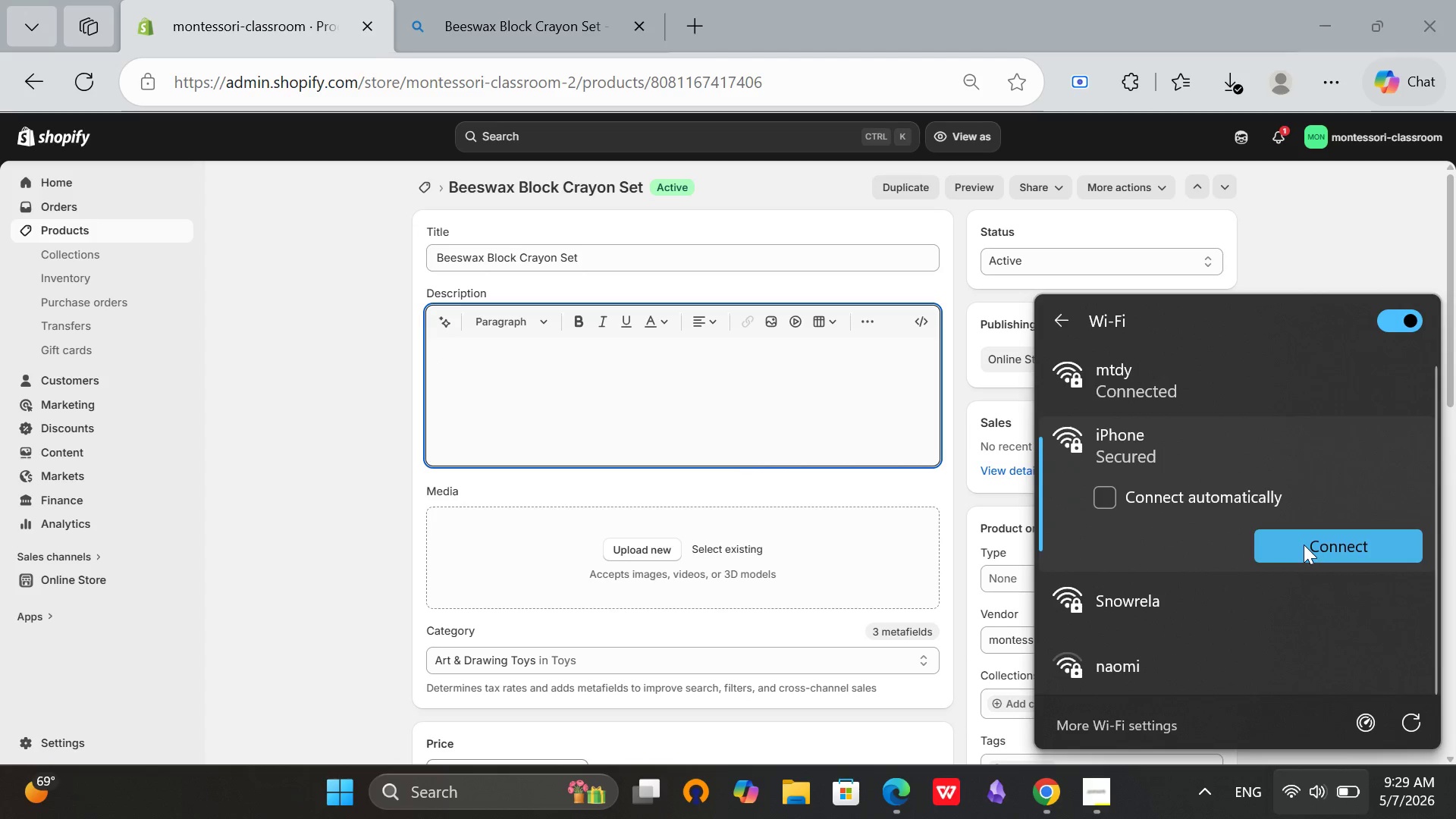 
left_click([1304, 544])